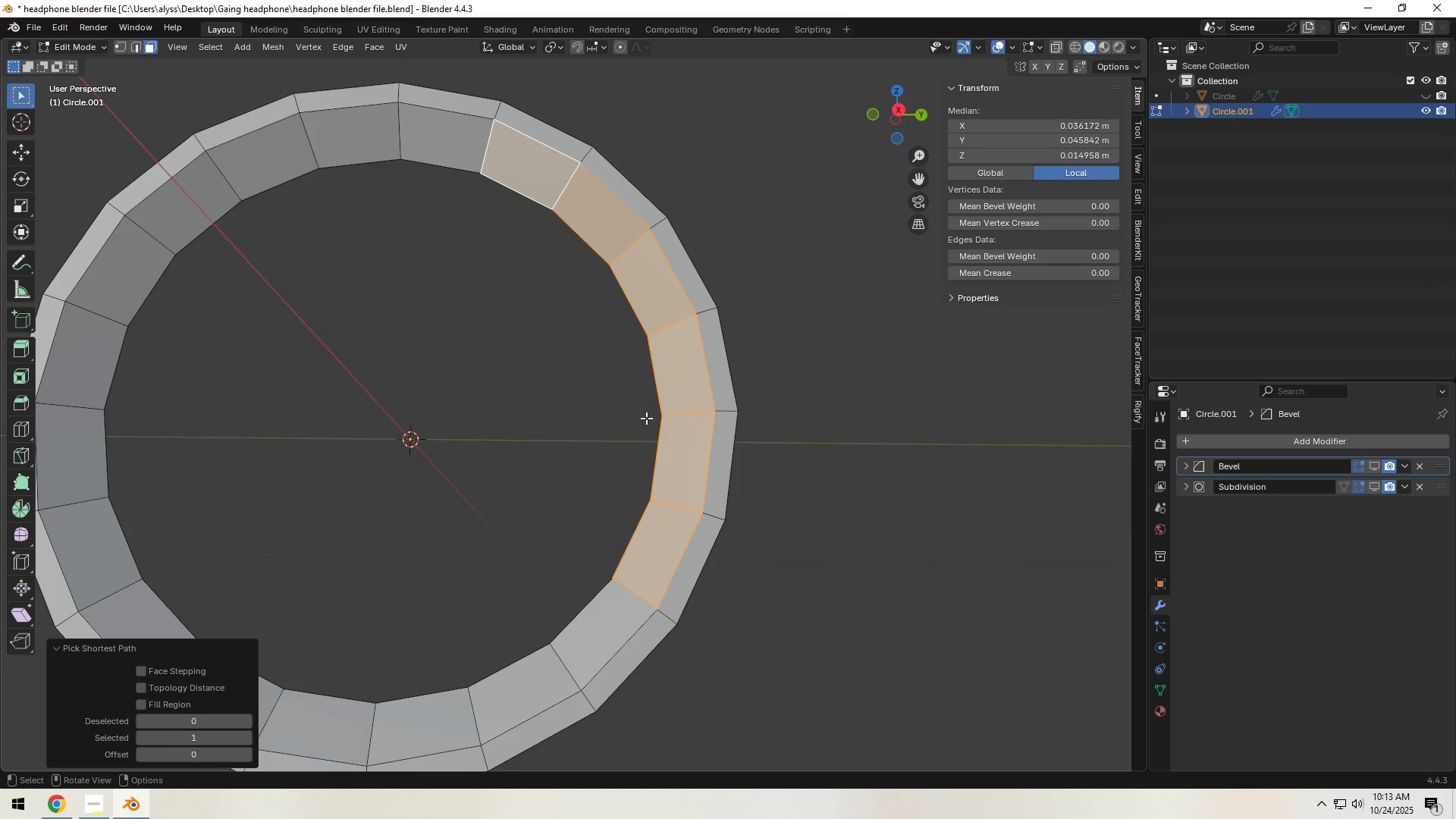 
key(2)
 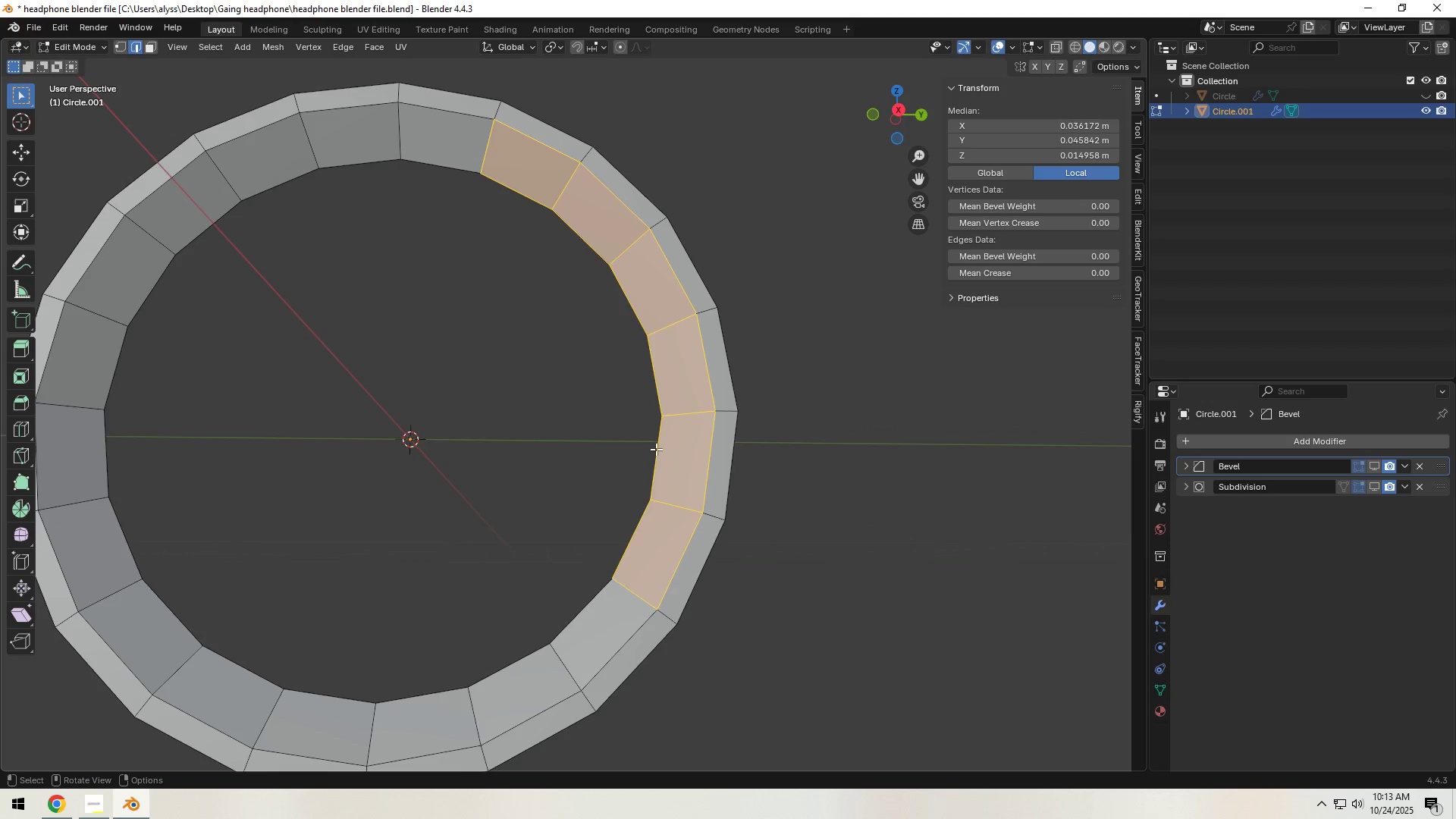 
hold_key(key=AltLeft, duration=0.54)
left_click([656, 449])
 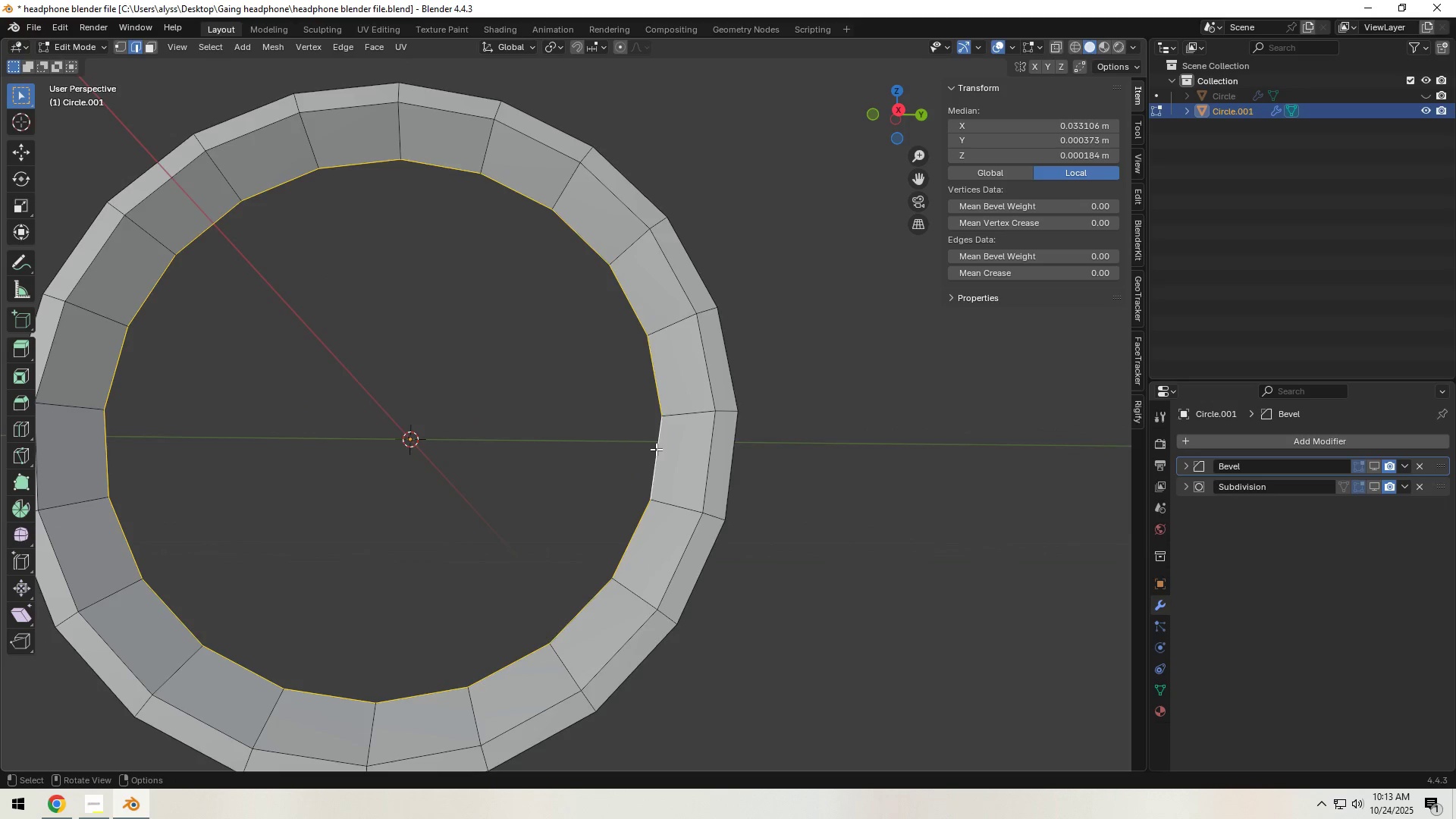 
scroll: coordinate [656, 449], scroll_direction: up, amount: 3.0
 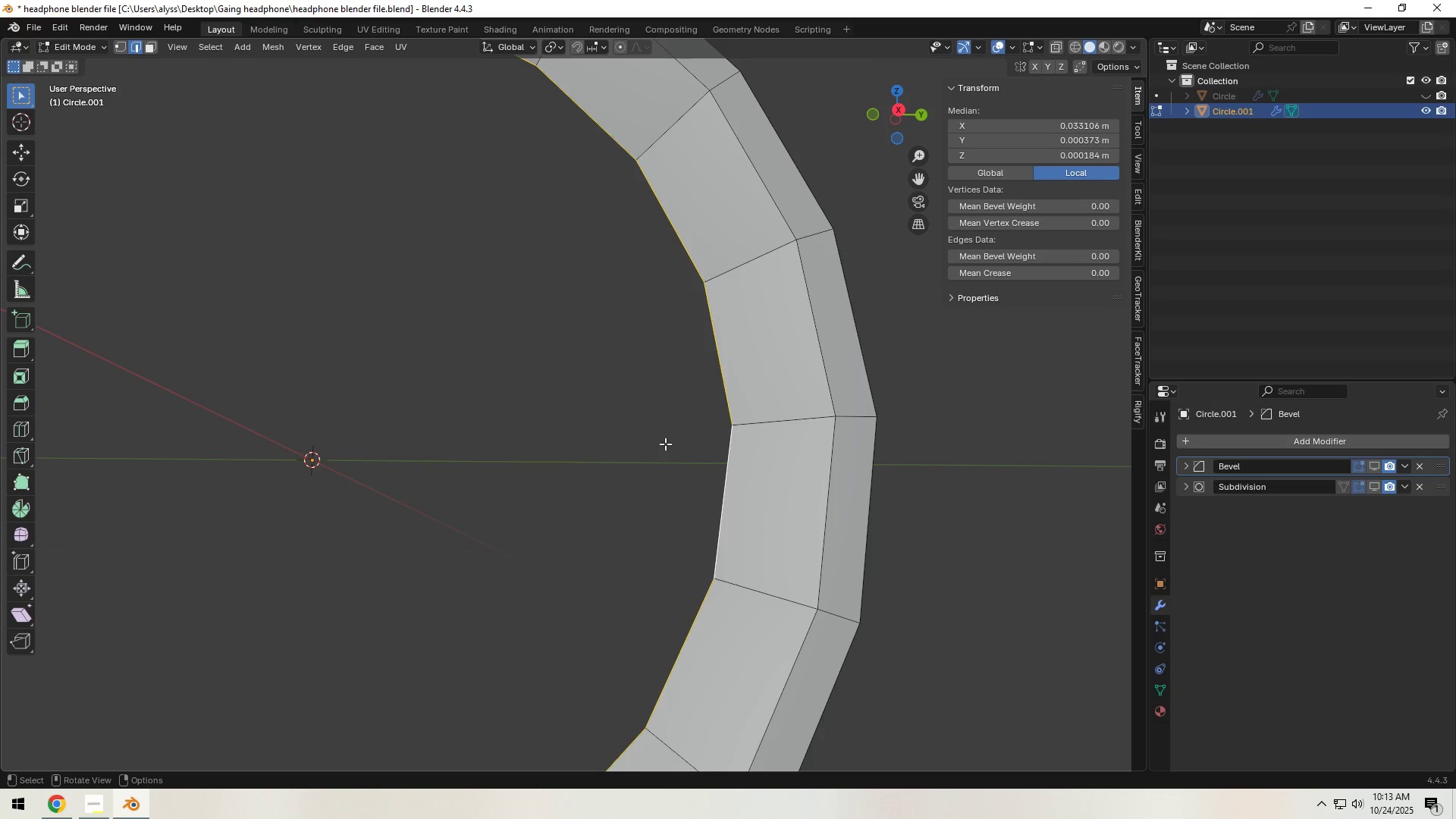 
hold_key(key=ShiftLeft, duration=0.49)
 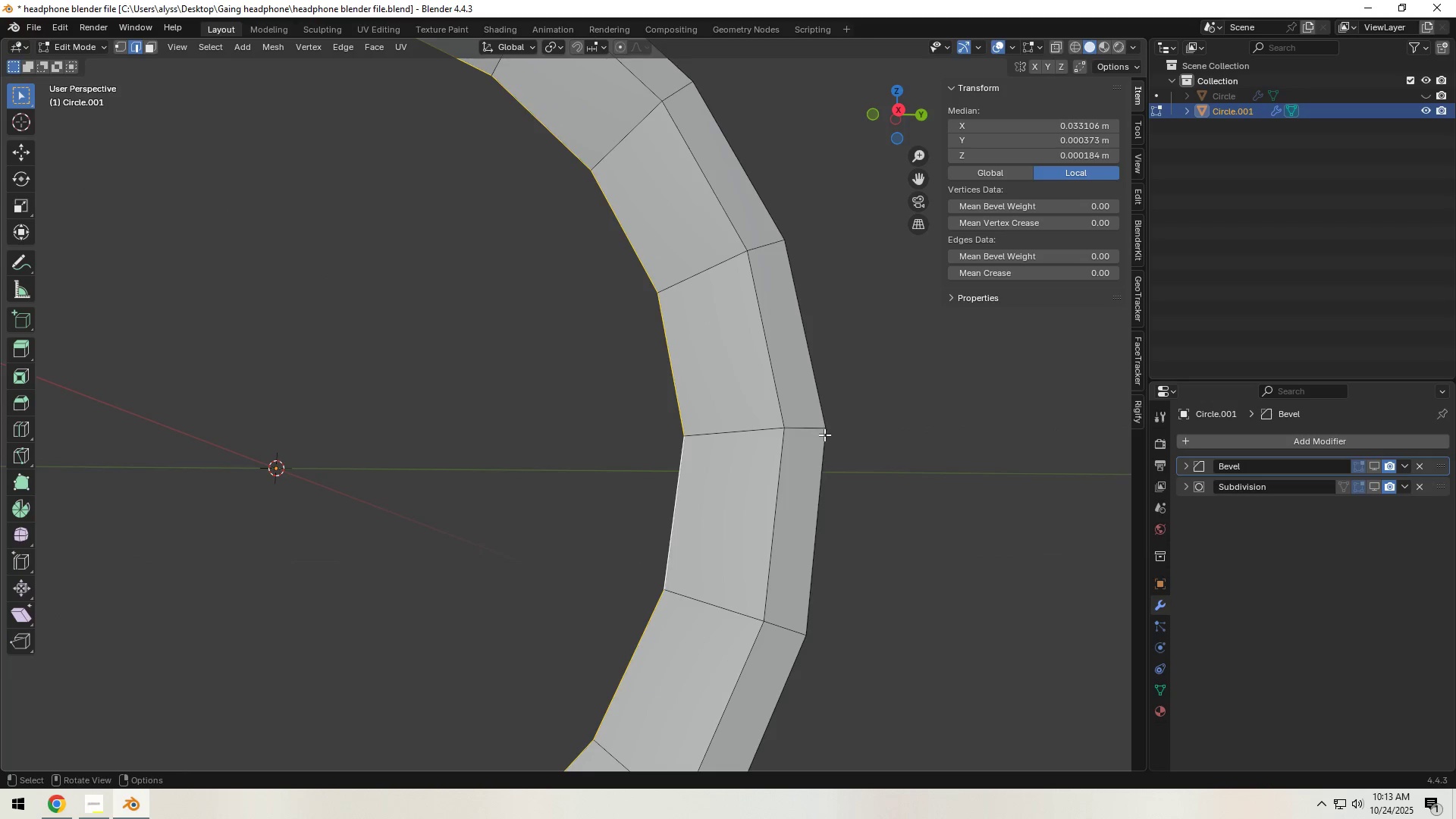 
key(E)
 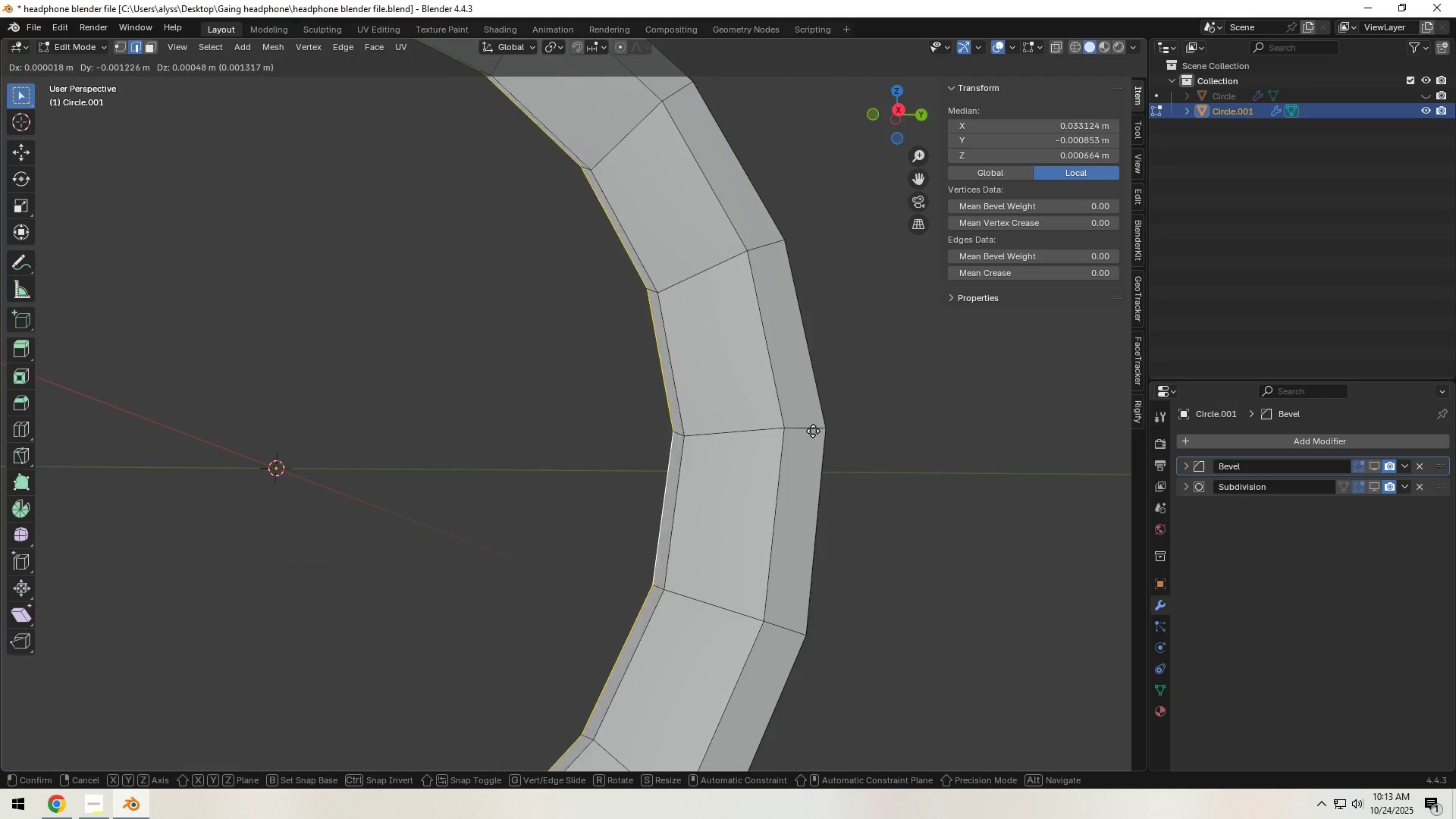 
right_click([814, 431])
 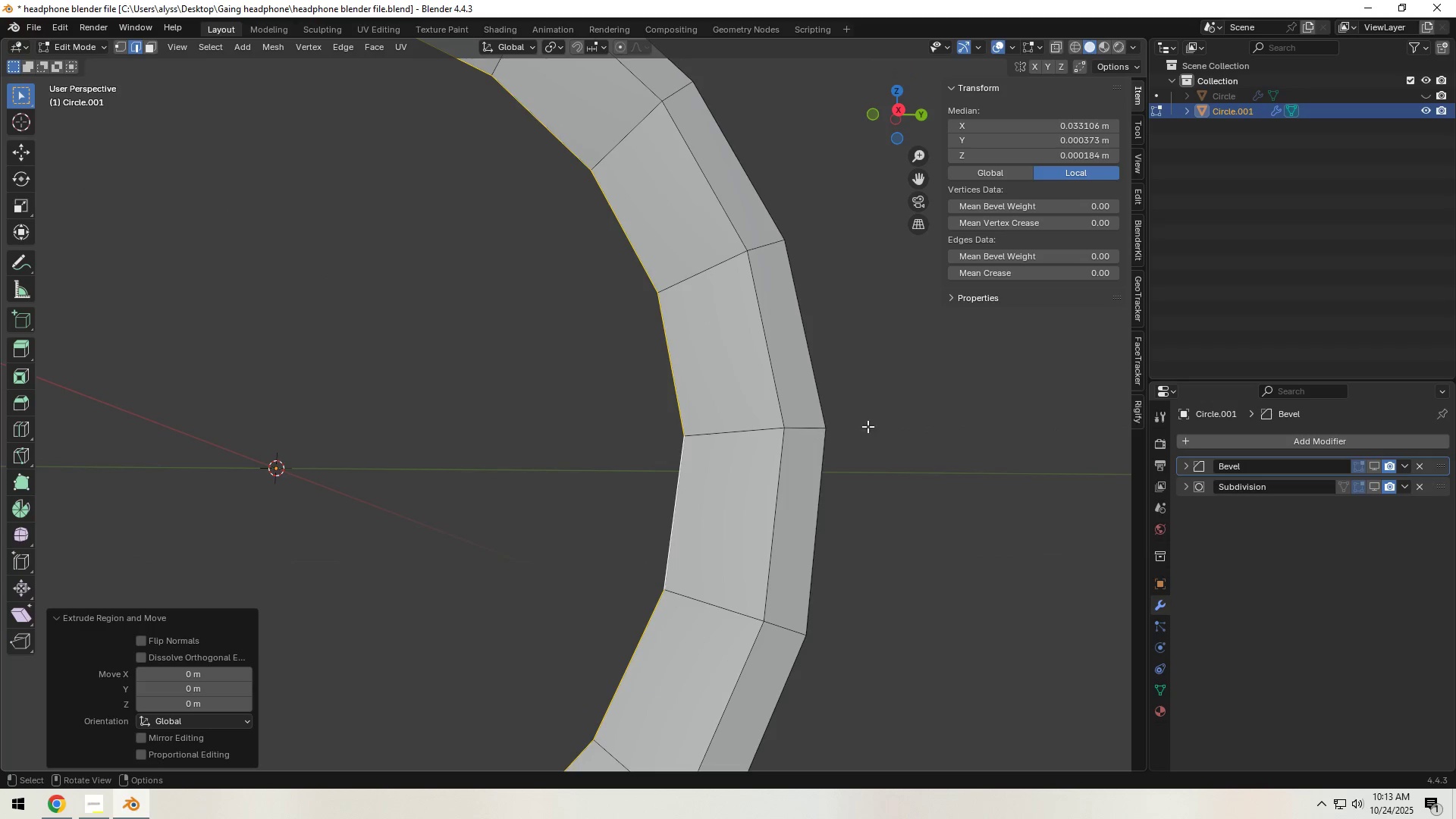 
key(S)
 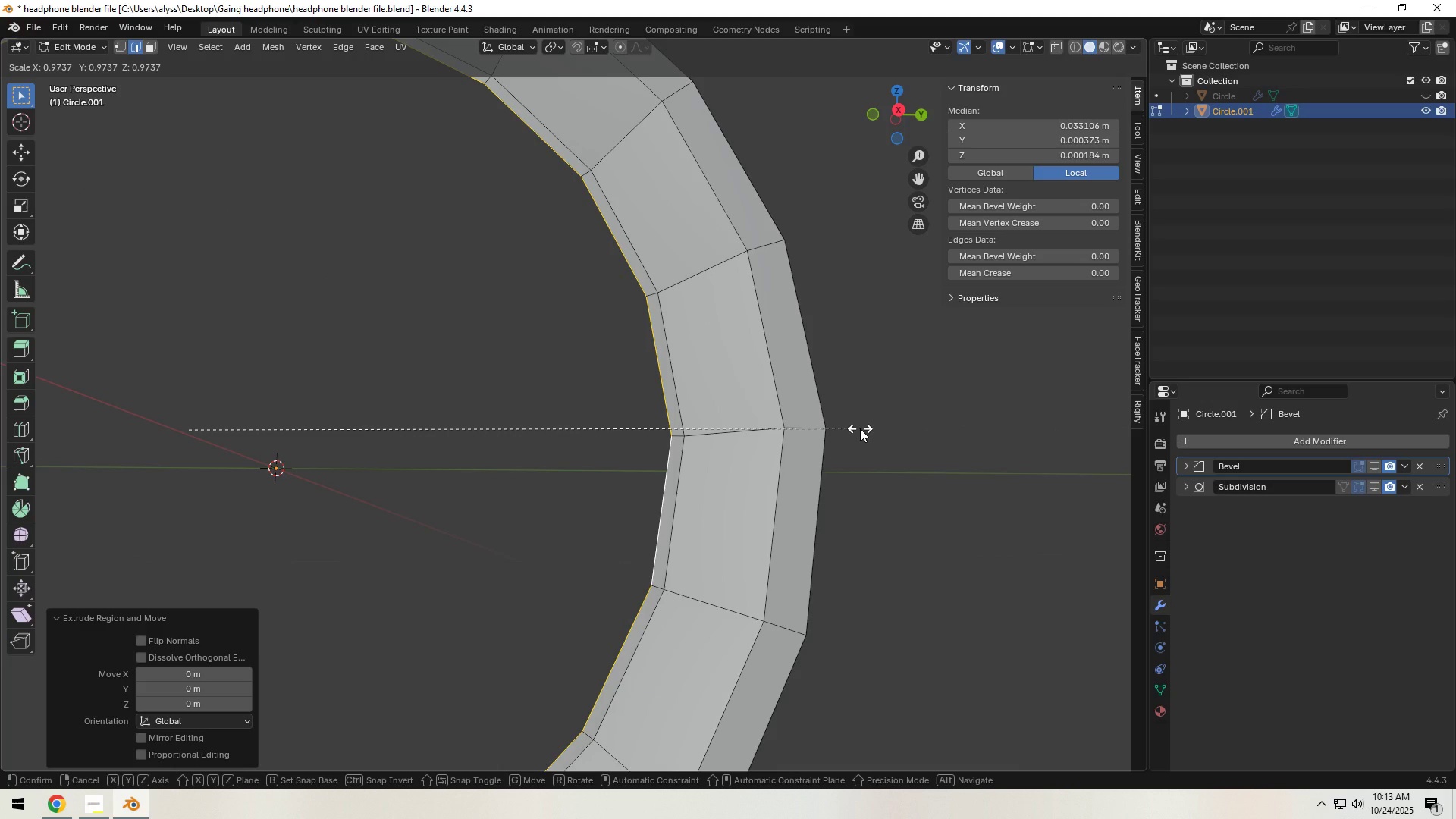 
double_click([889, 424])
 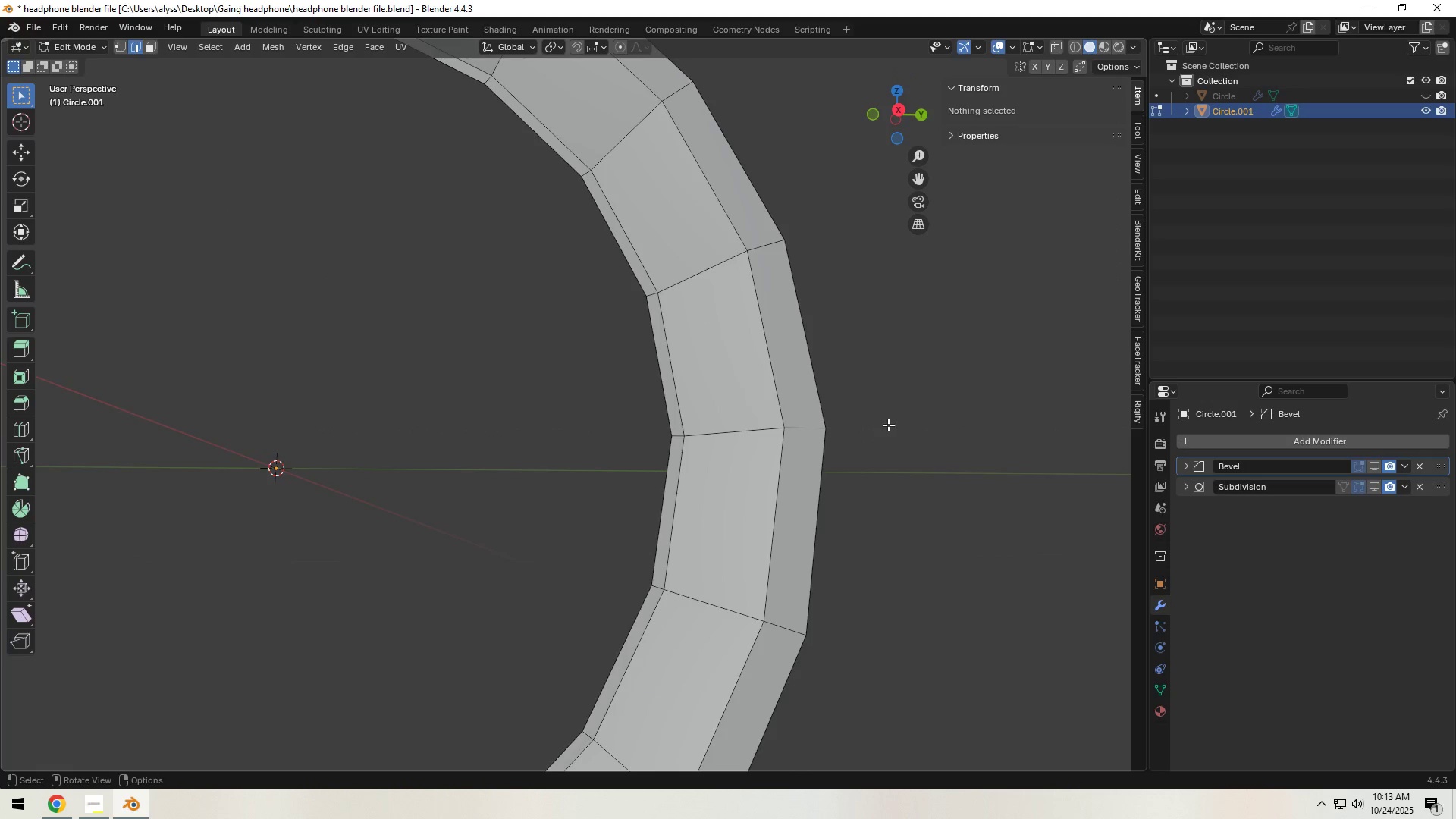 
scroll: coordinate [886, 427], scroll_direction: down, amount: 4.0
 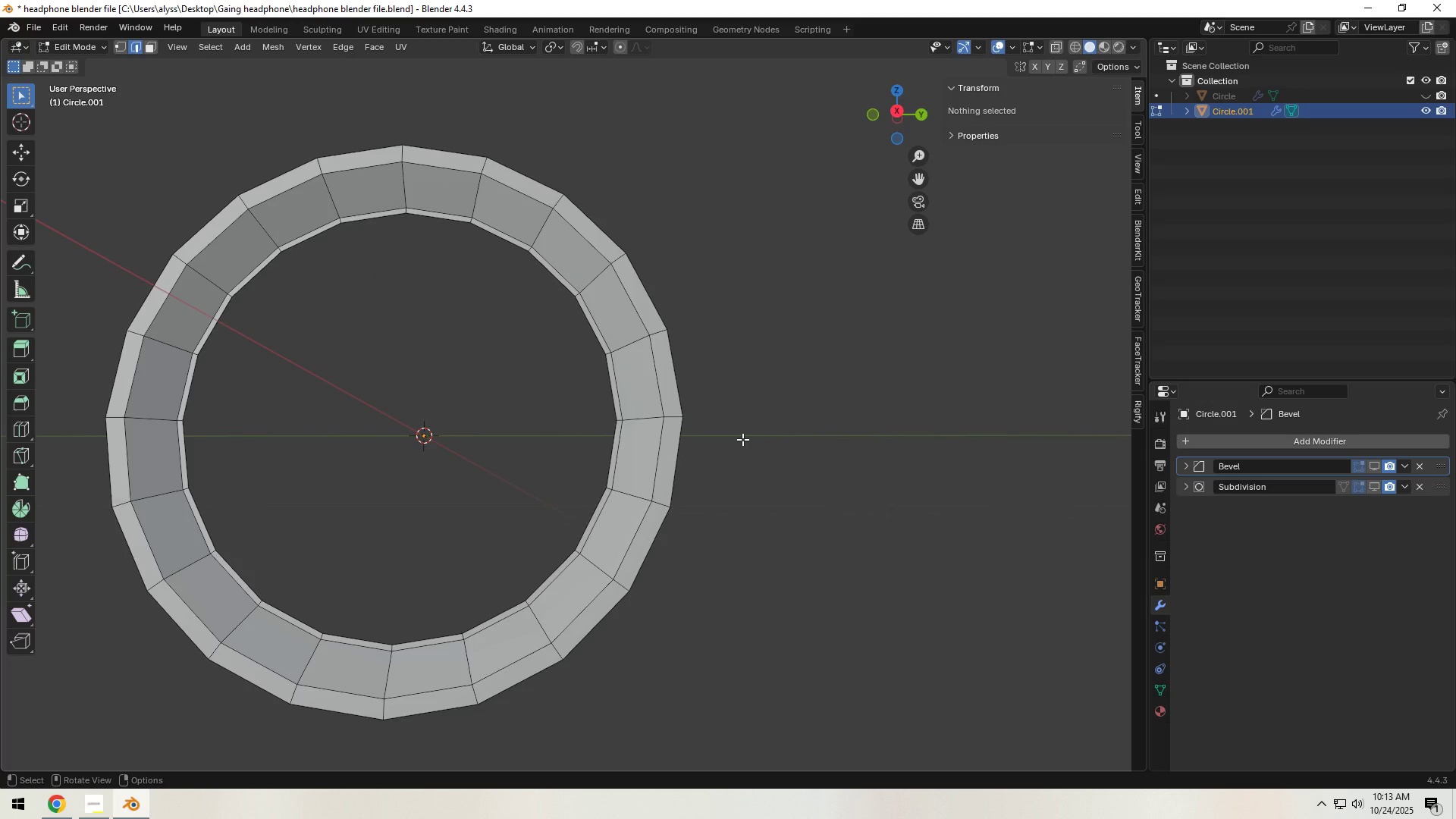 
wait(6.49)
 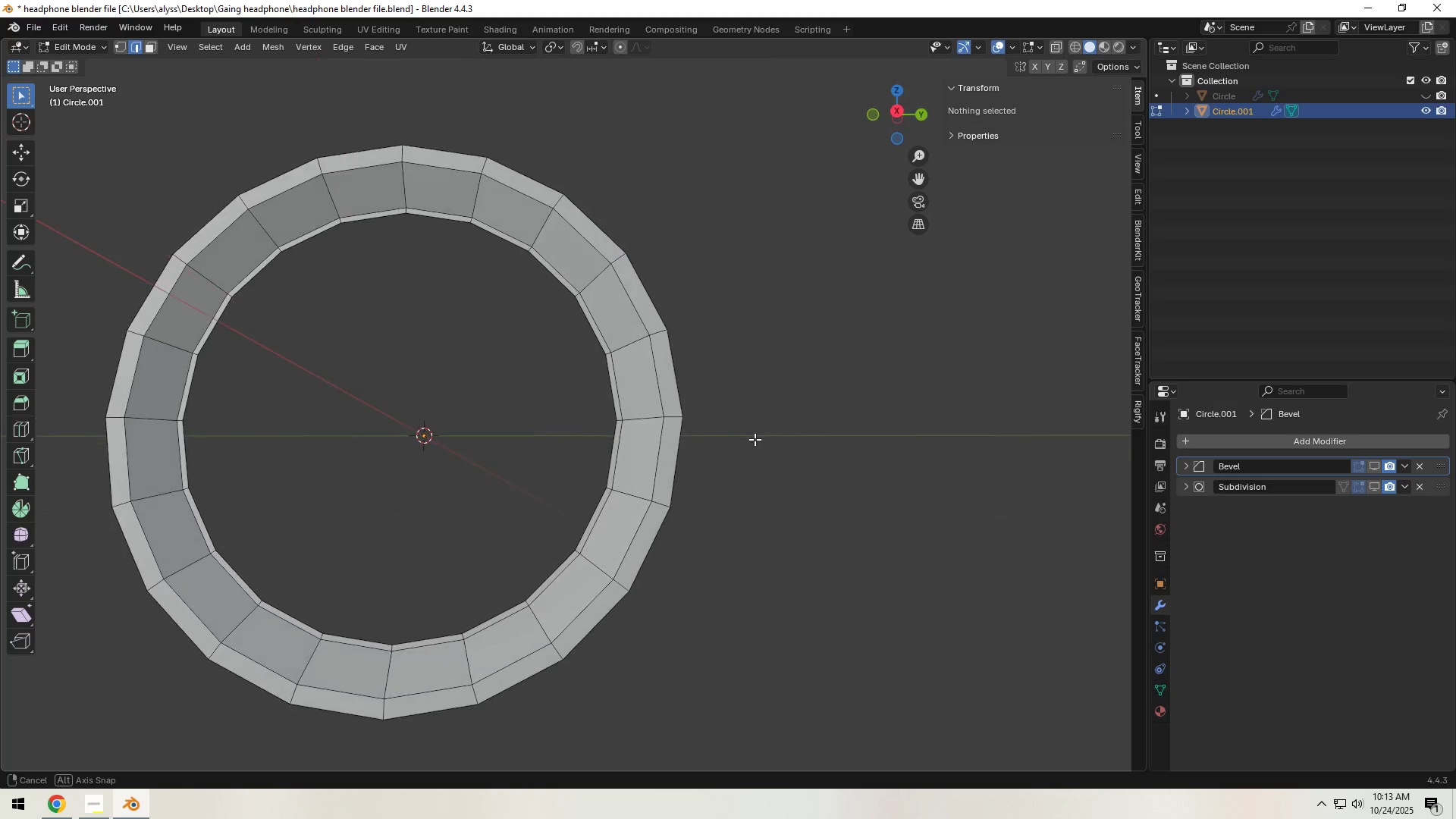 
scroll: coordinate [735, 472], scroll_direction: up, amount: 1.0
 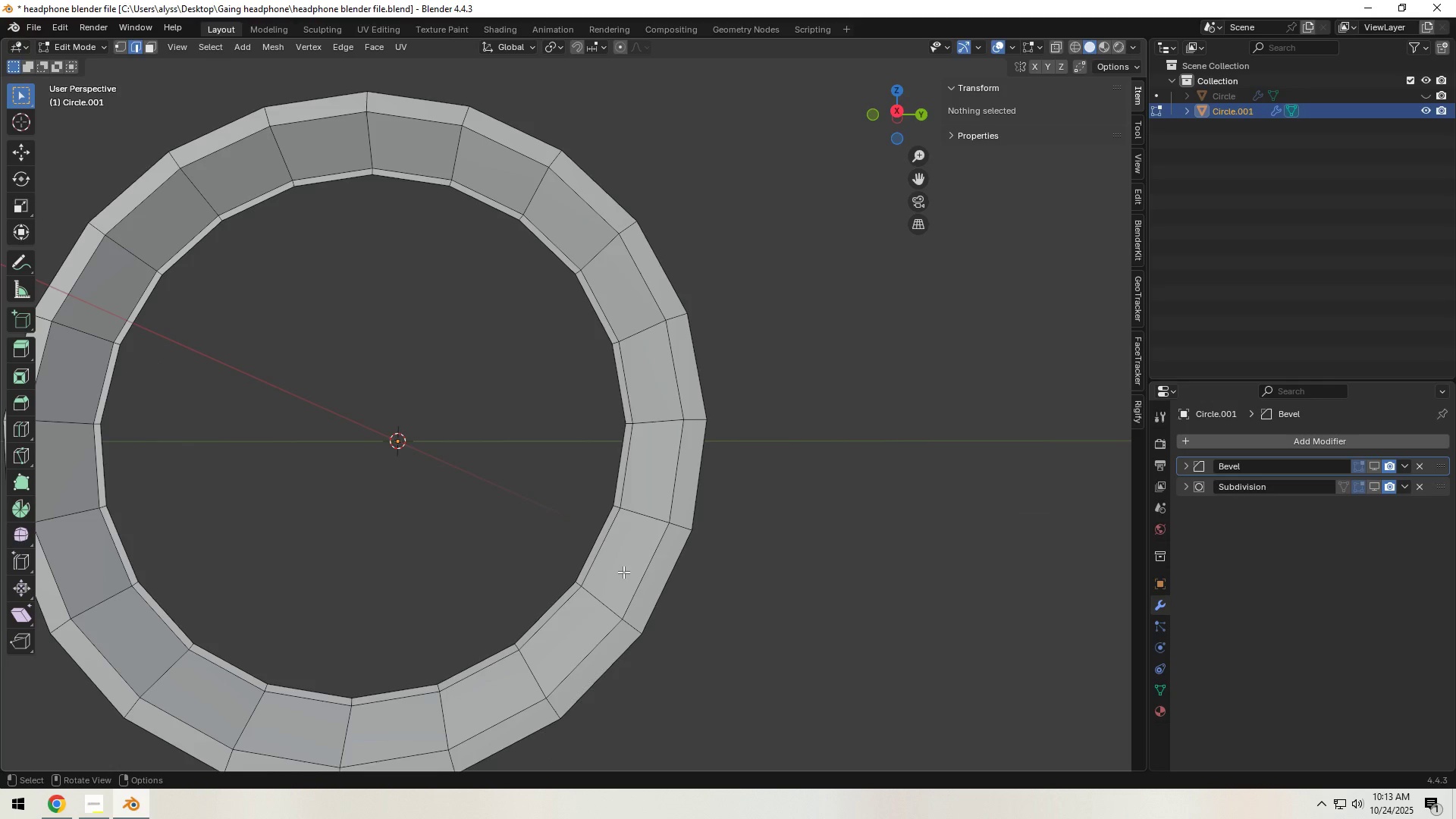 
hold_key(key=ShiftLeft, duration=0.32)
 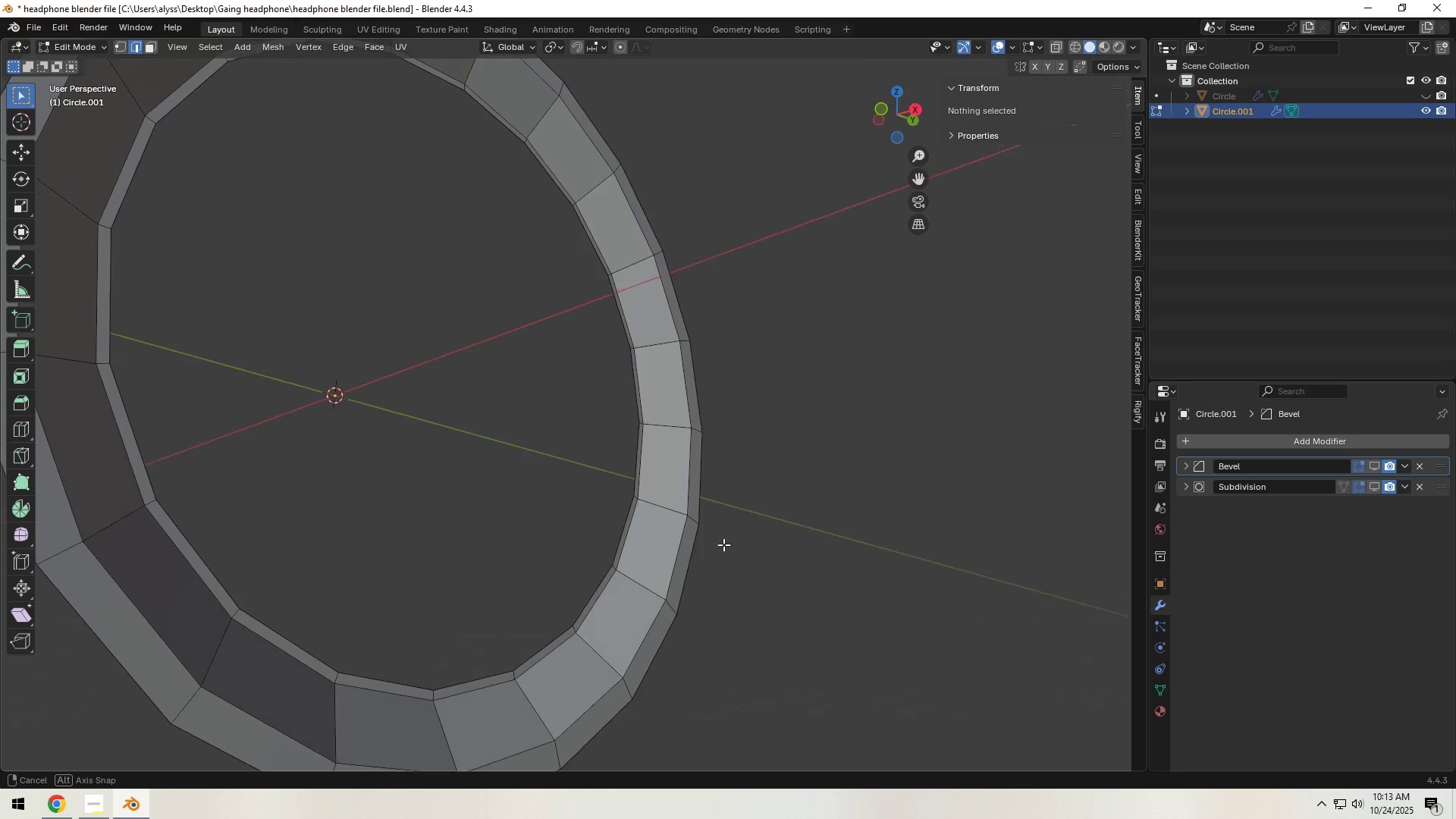 
hold_key(key=ShiftLeft, duration=0.54)
 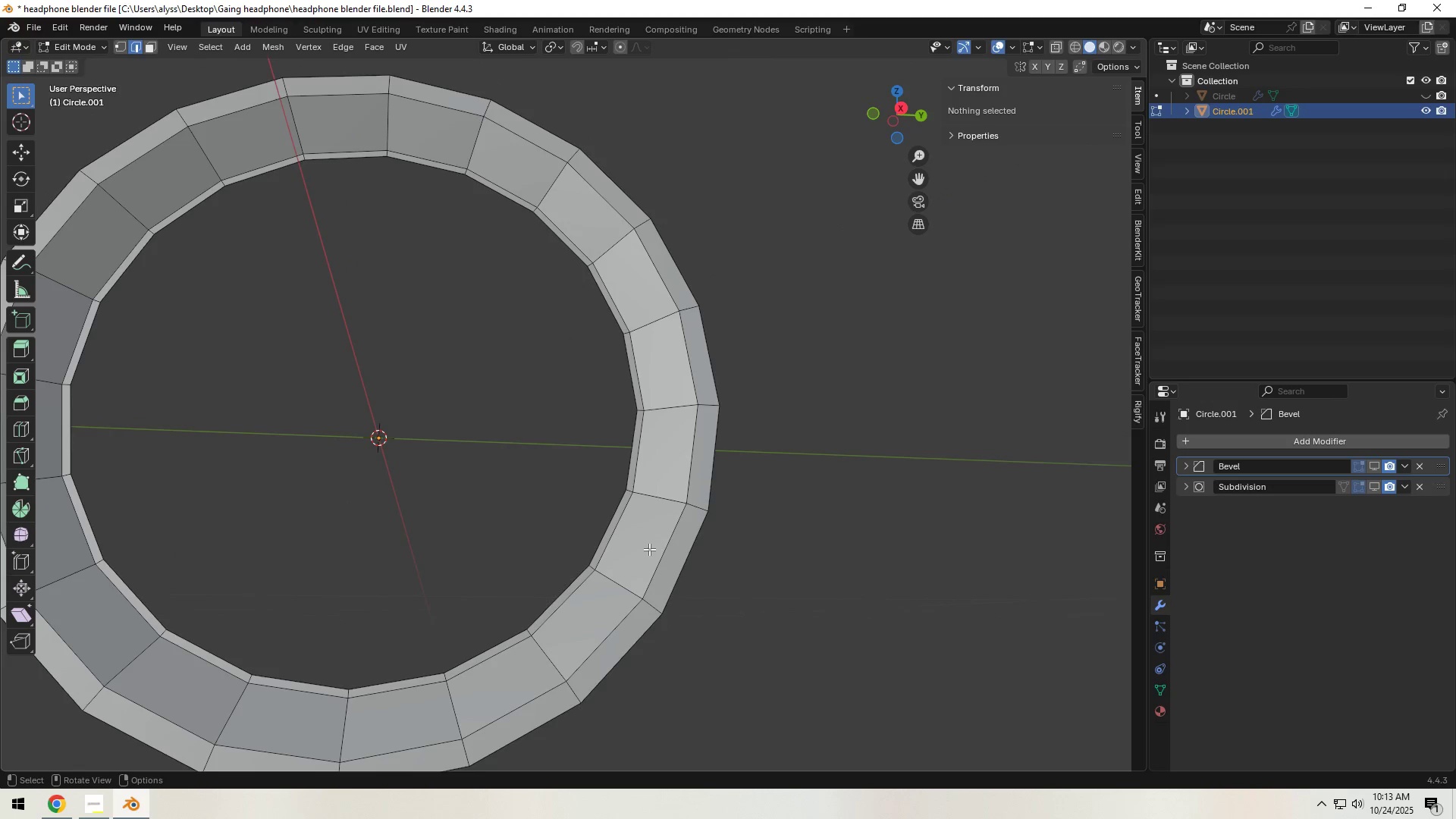 
key(Shift+ShiftLeft)
 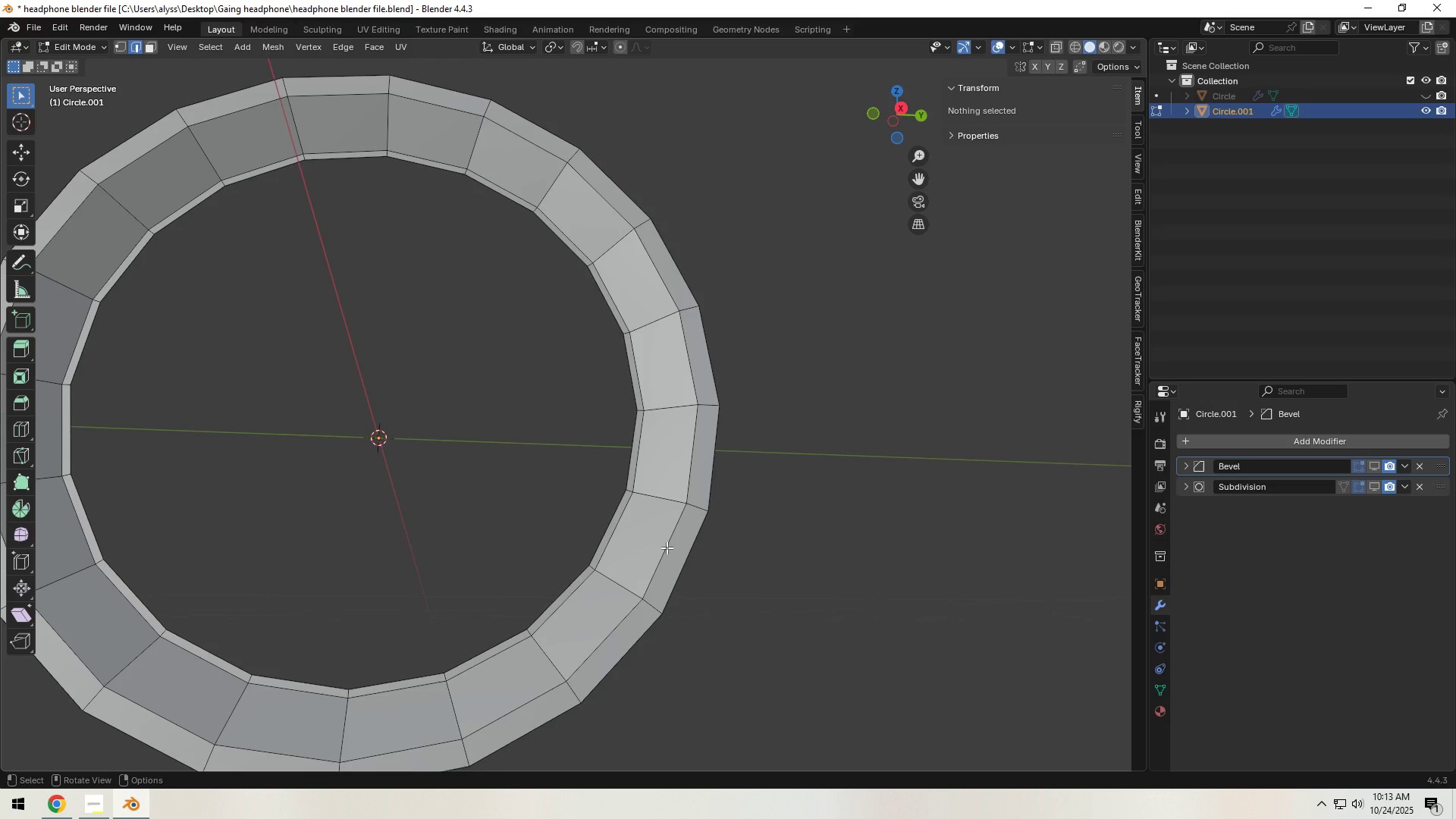 
key(A)
 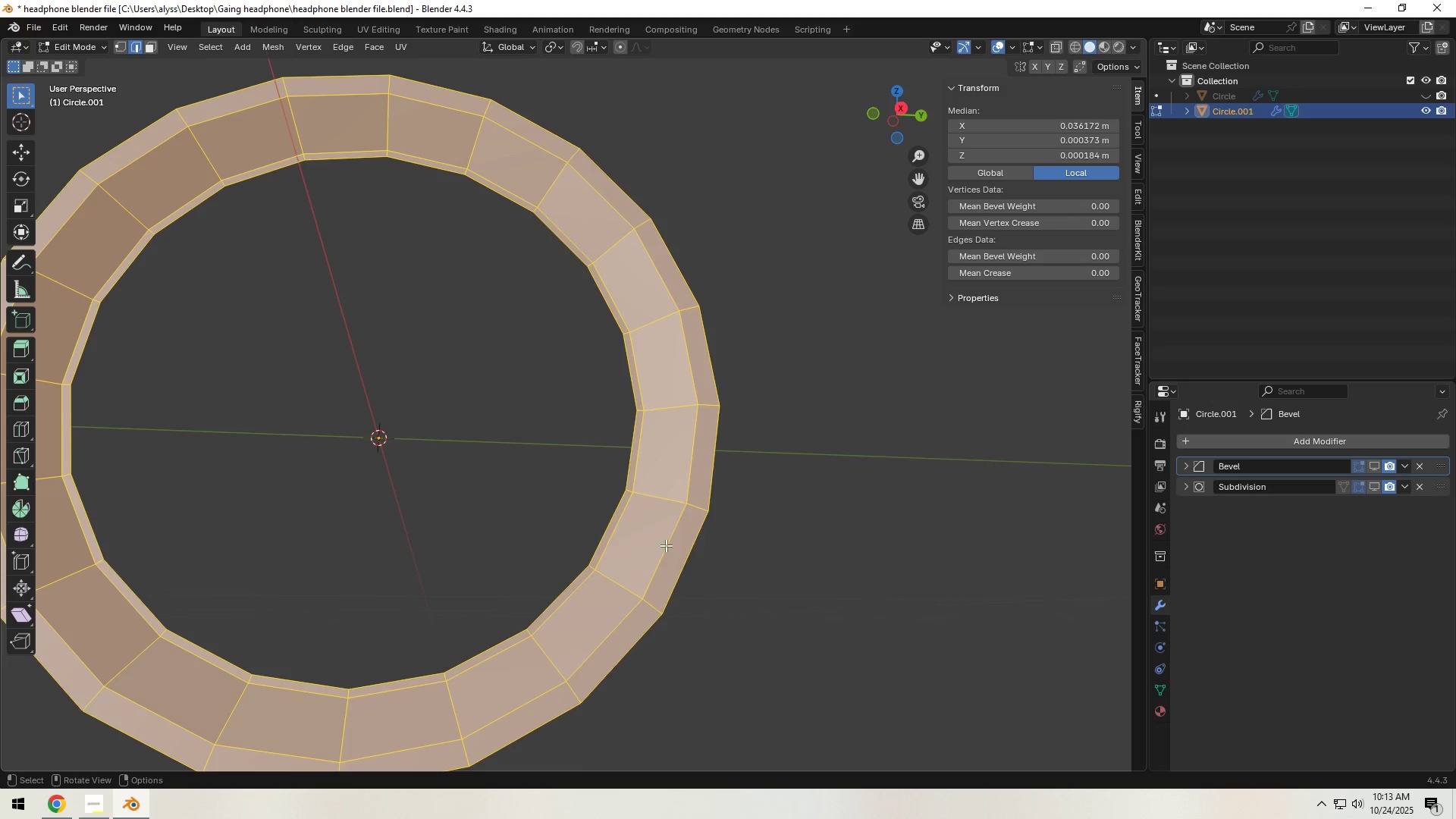 
key(Backquote)
 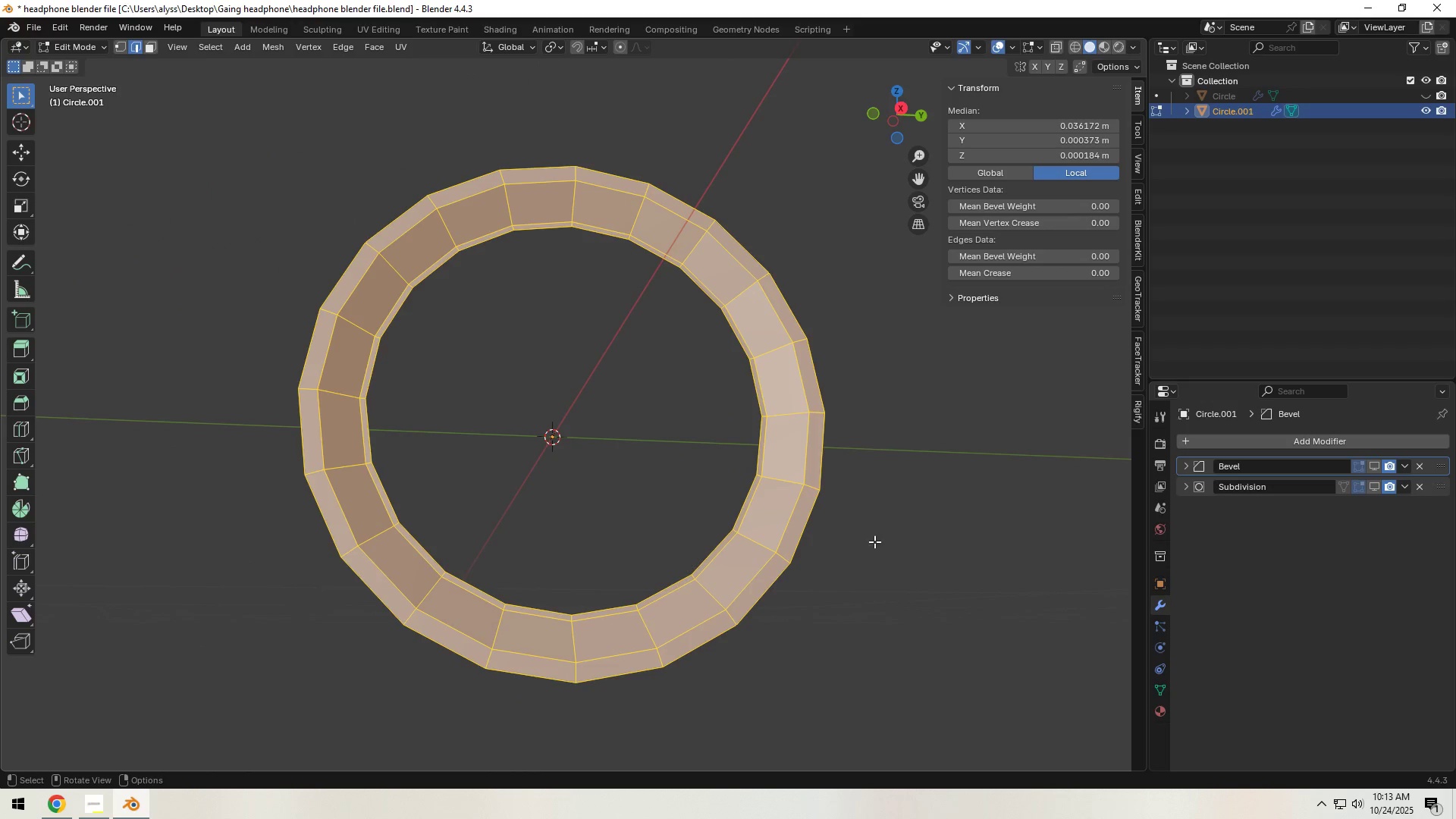 
left_click([889, 540])